 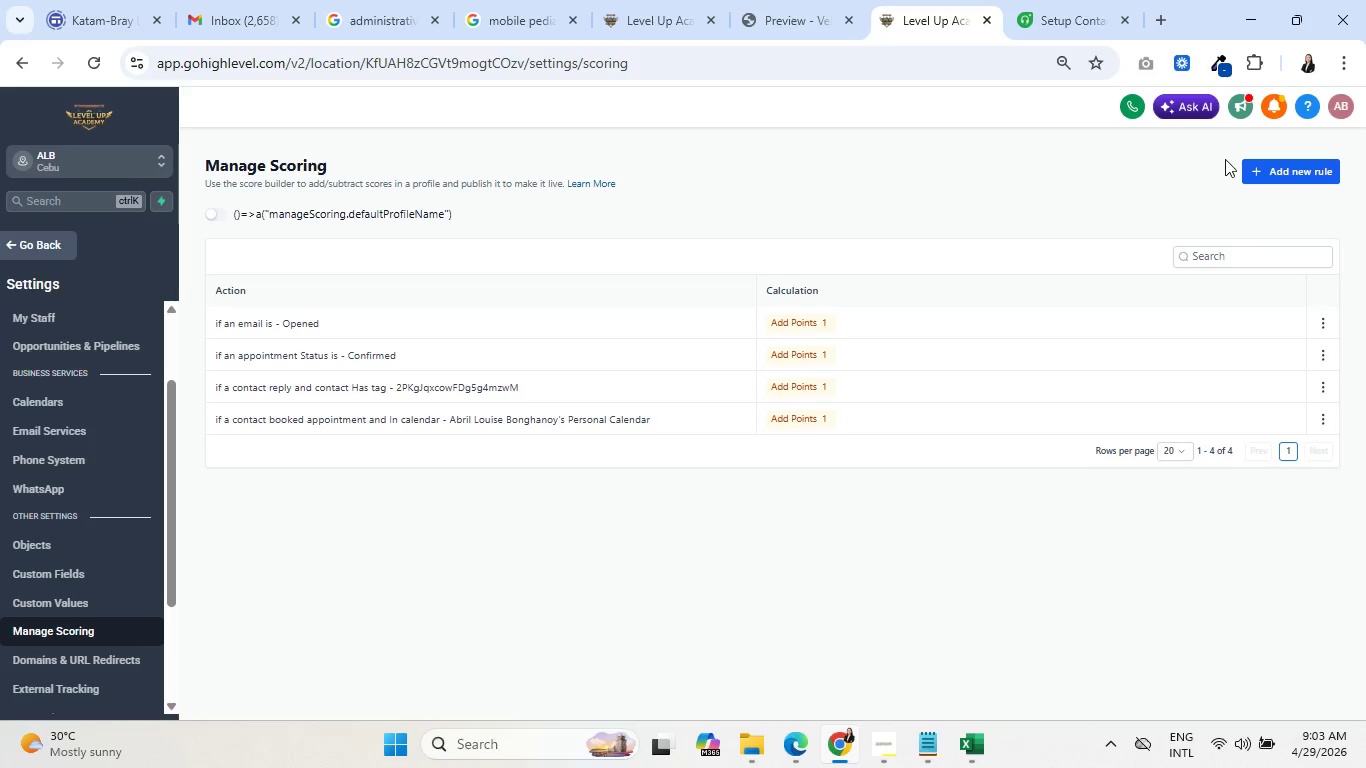 
left_click([207, 209])
 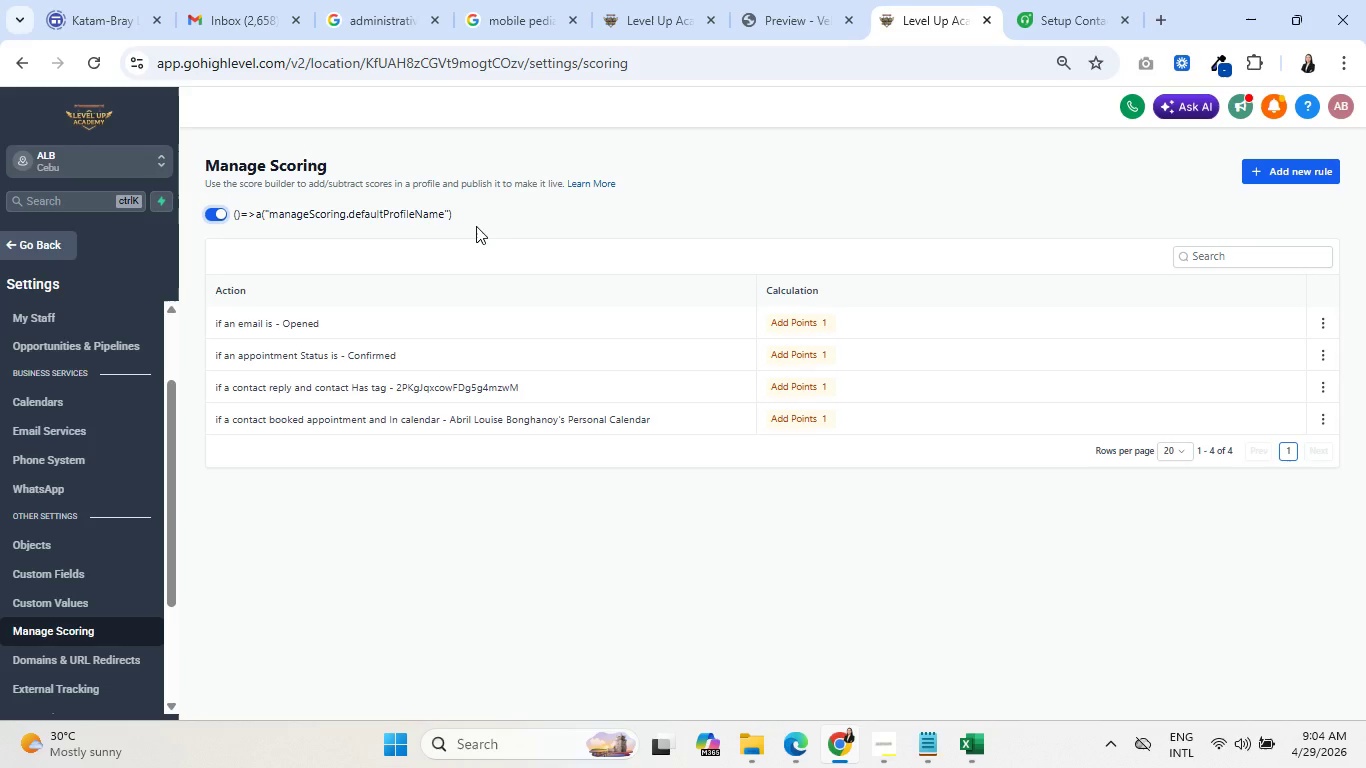 
wait(6.44)
 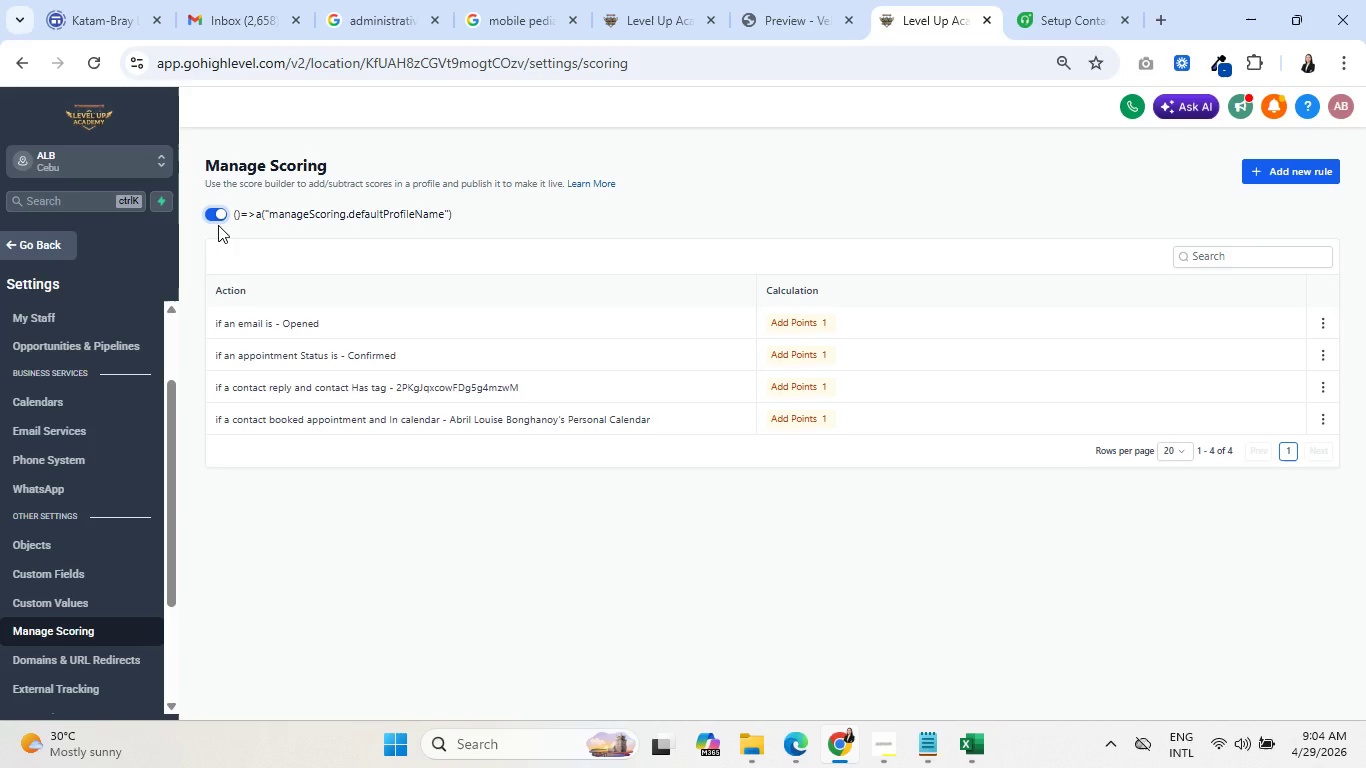 
left_click([656, 13])
 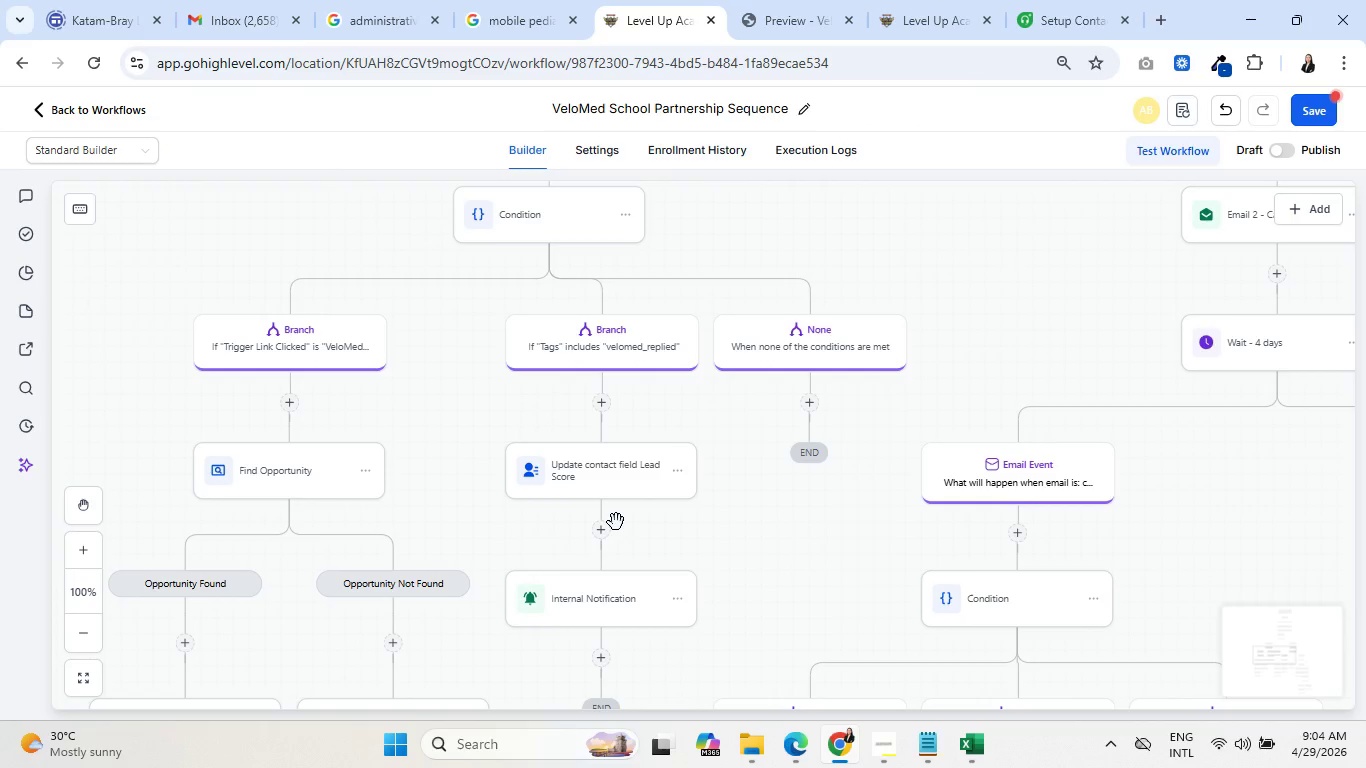 
left_click([601, 524])
 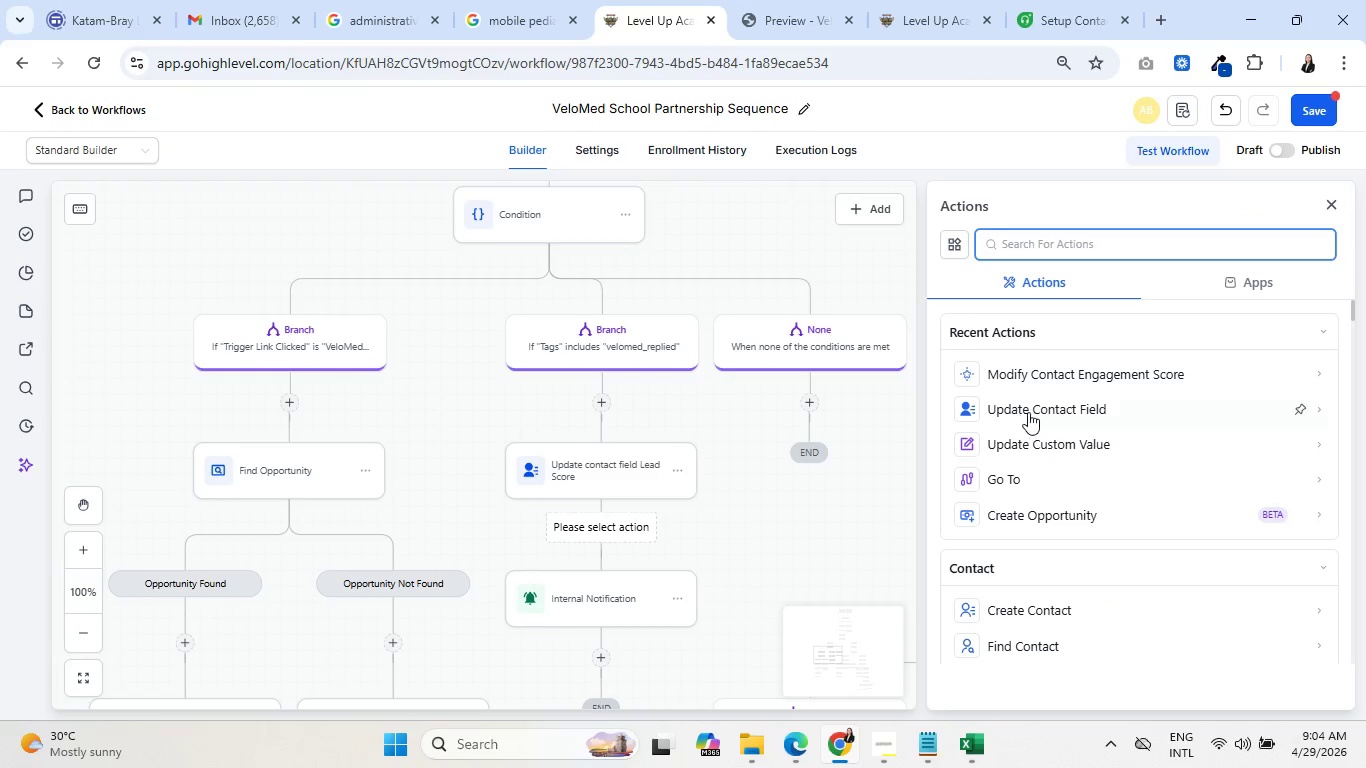 
left_click([1068, 375])
 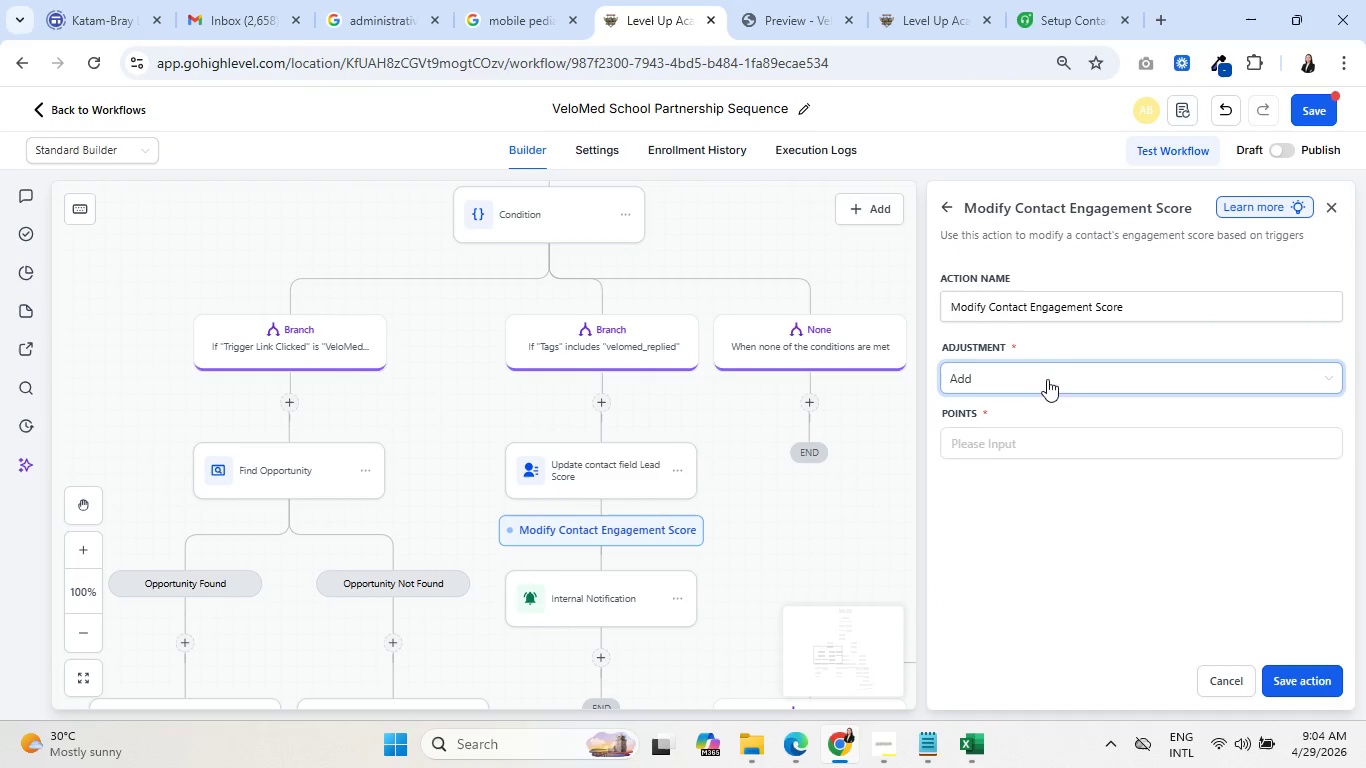 
left_click([1008, 435])
 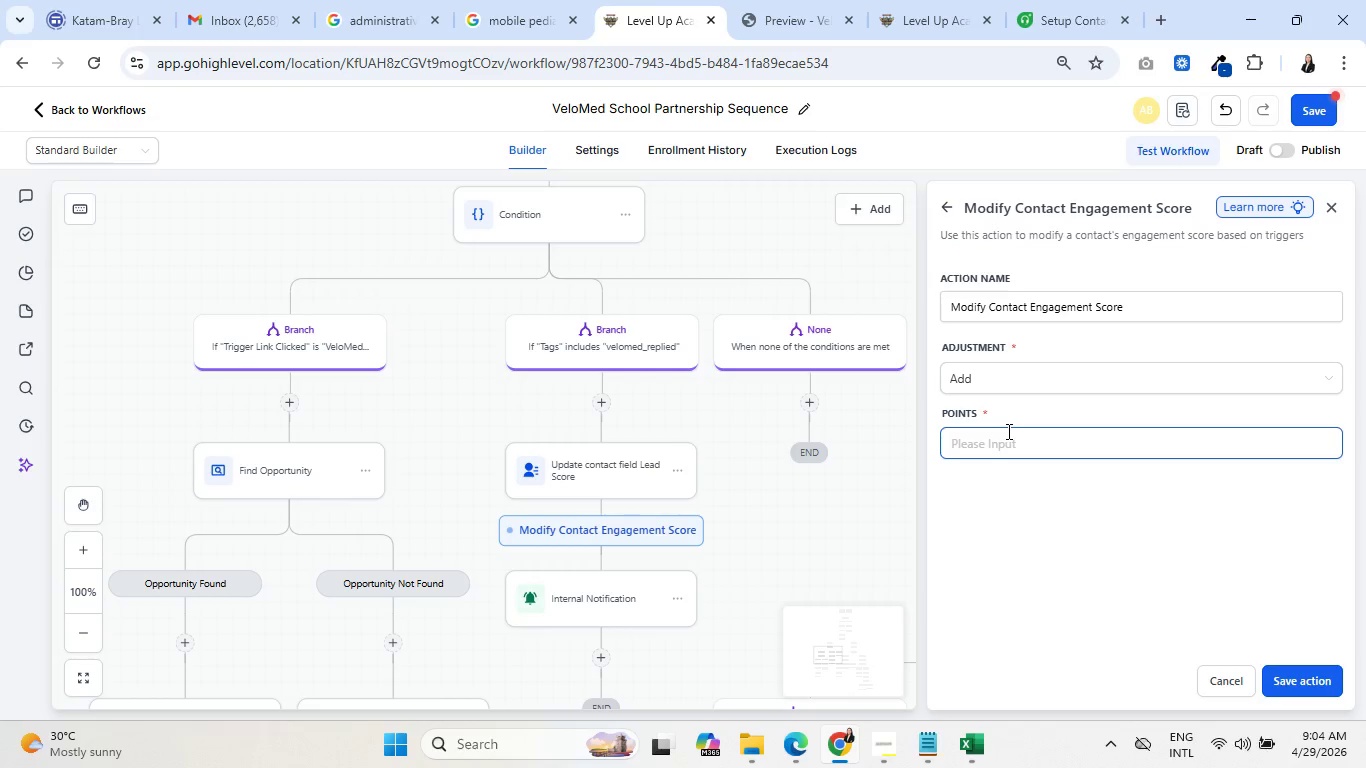 
wait(10.26)
 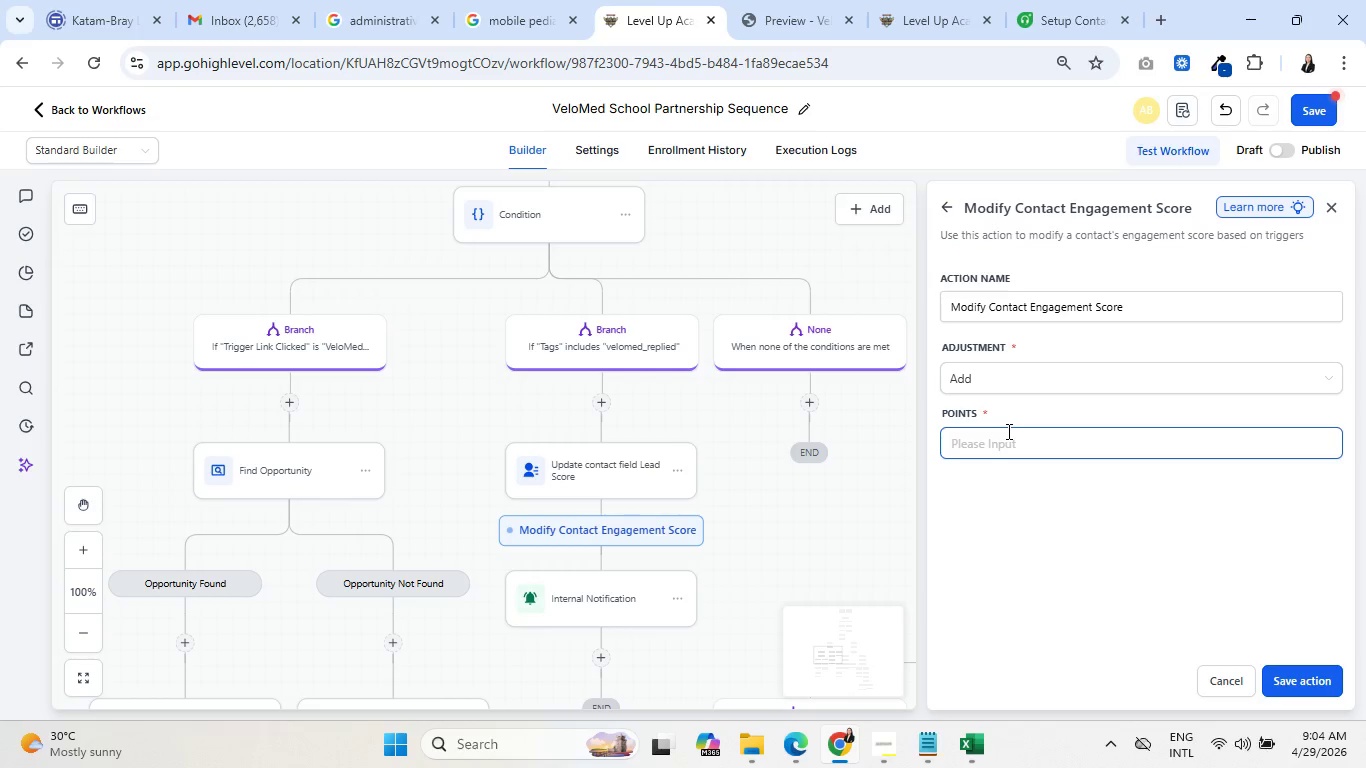 
key(2)
 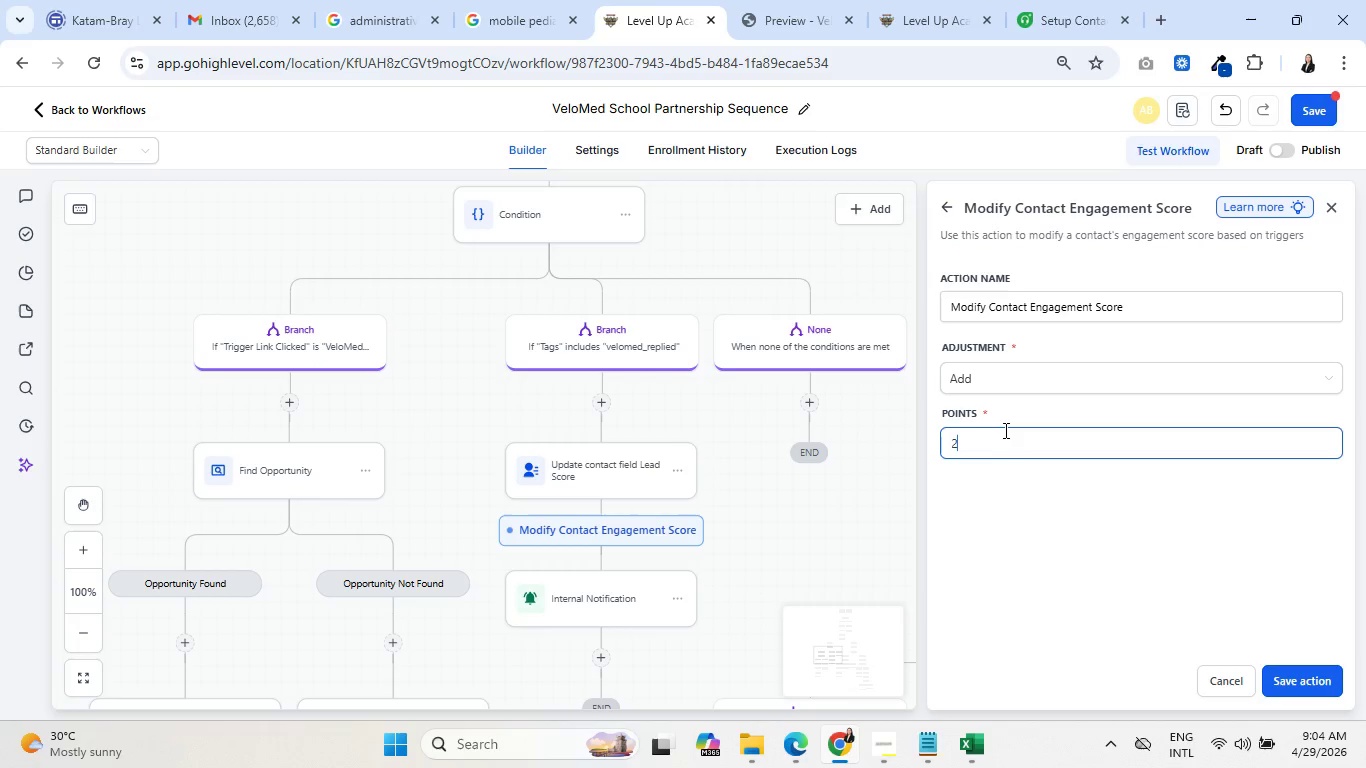 
key(PrintScreen)
 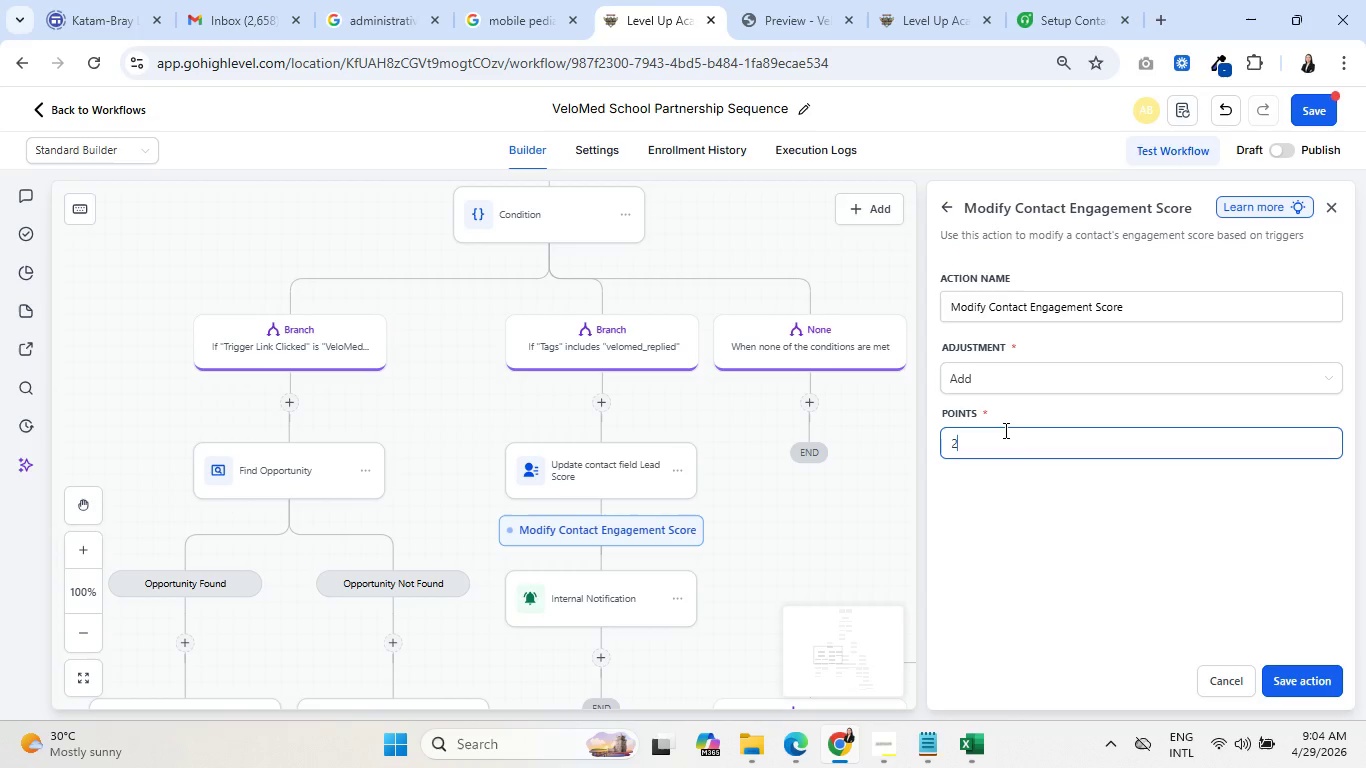 
key(0)
 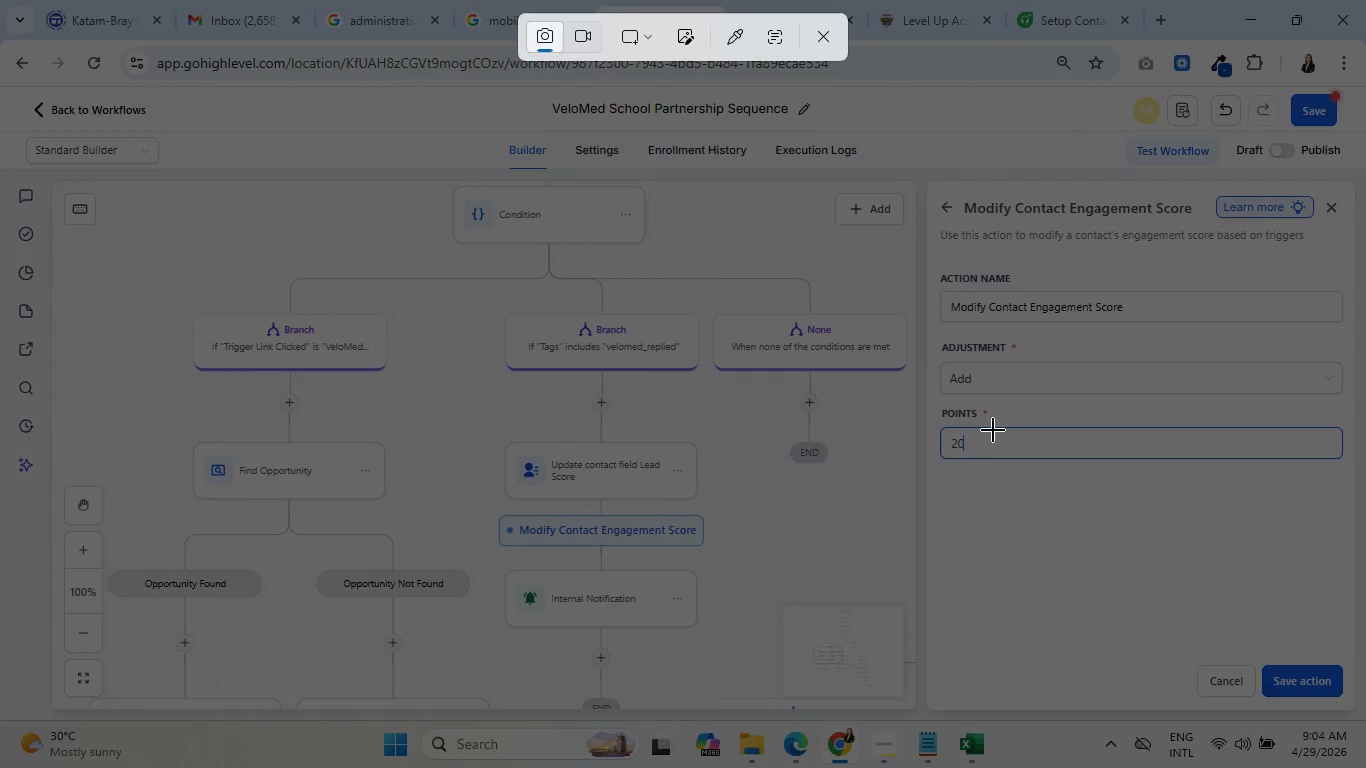 
left_click([825, 27])
 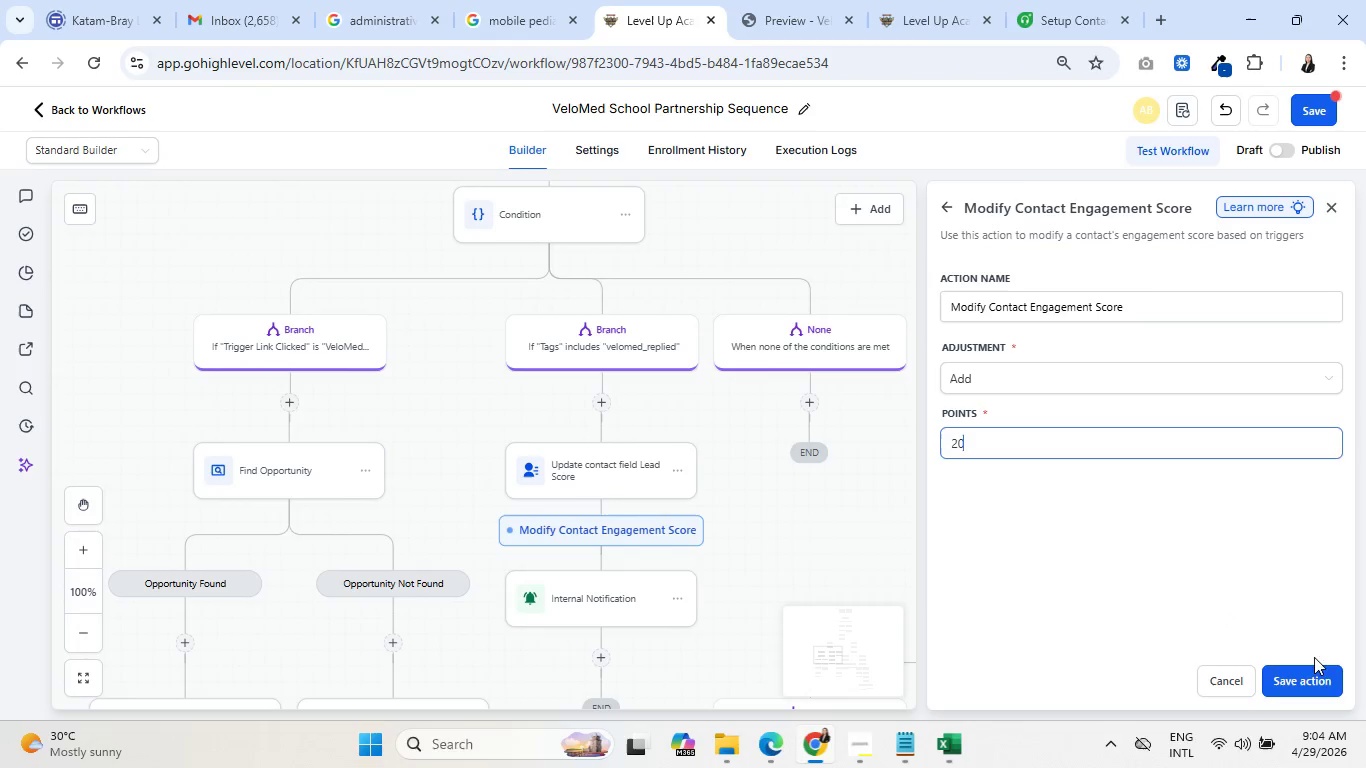 
left_click([1310, 673])